 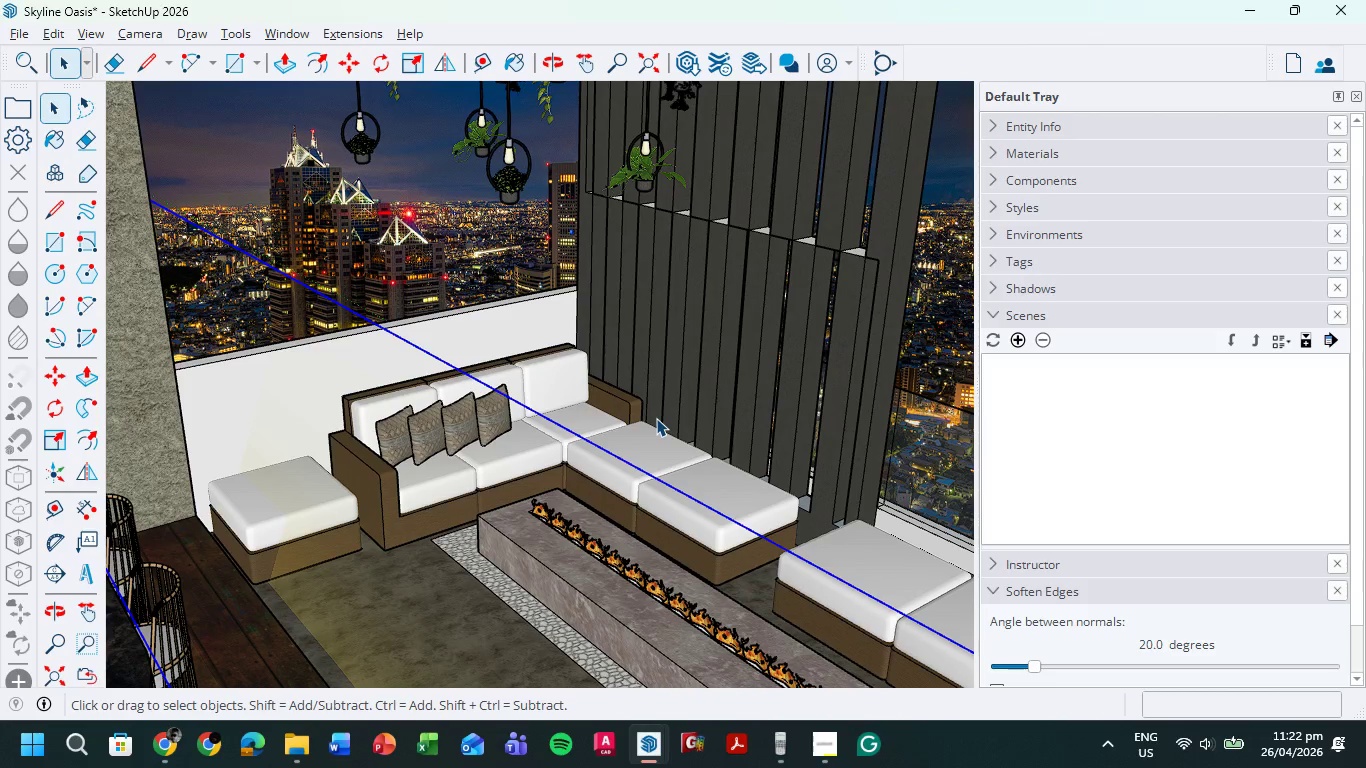 
left_click([308, 164])
 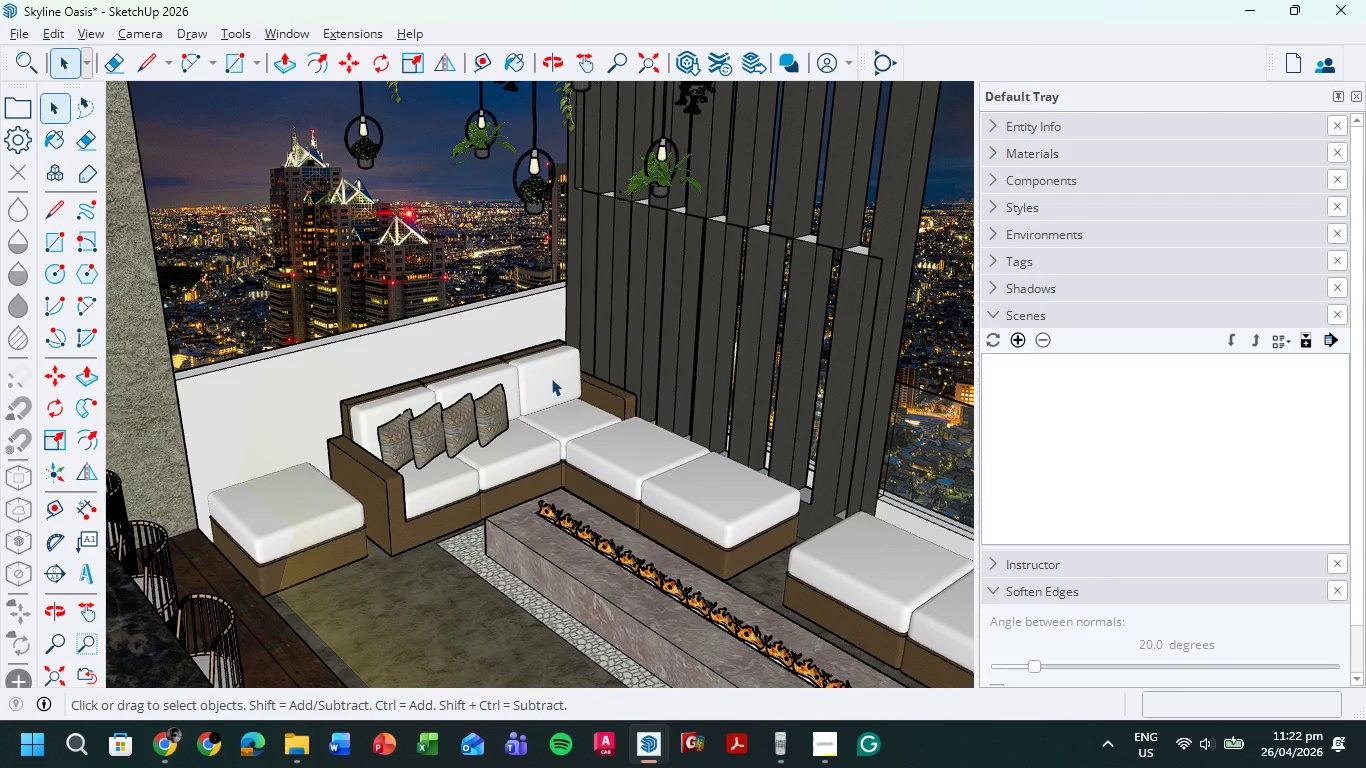 
hold_key(key=ShiftLeft, duration=0.66)
 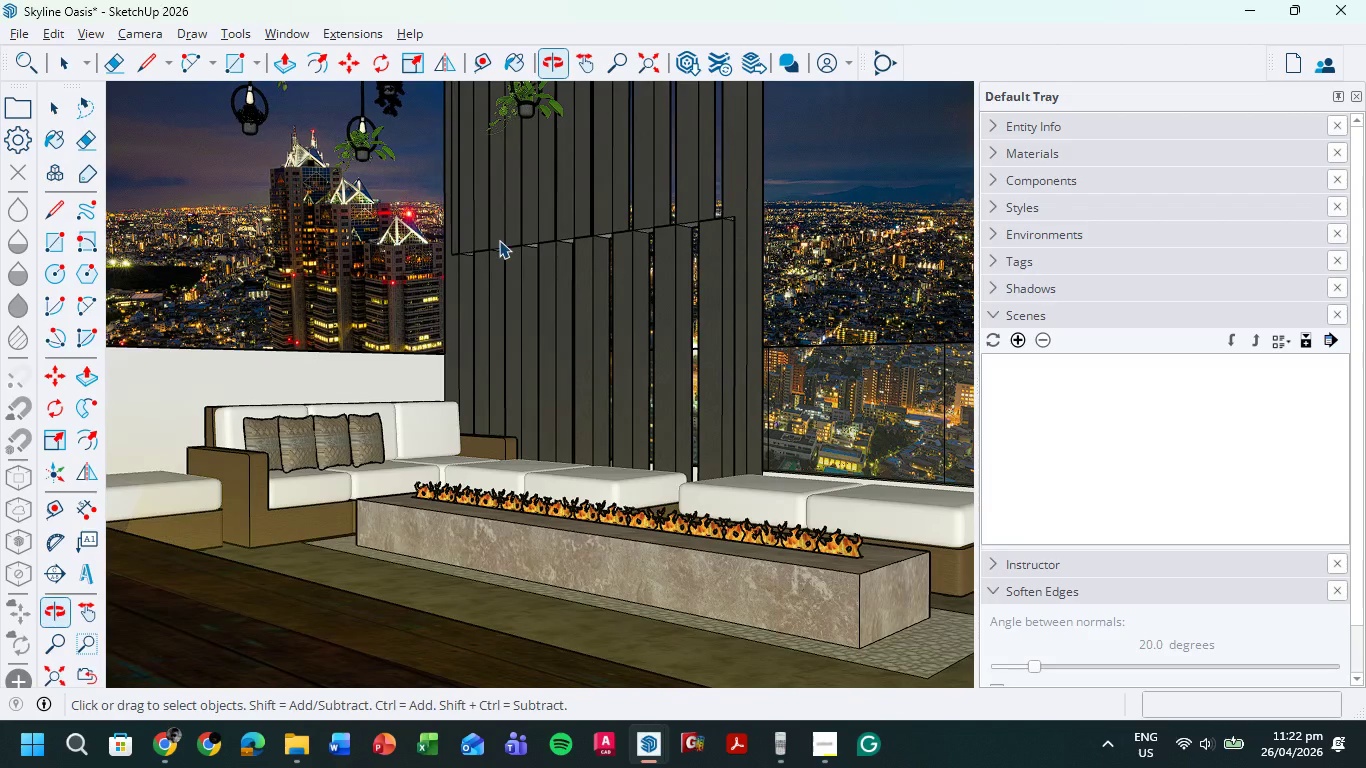 
hold_key(key=ShiftLeft, duration=1.19)
 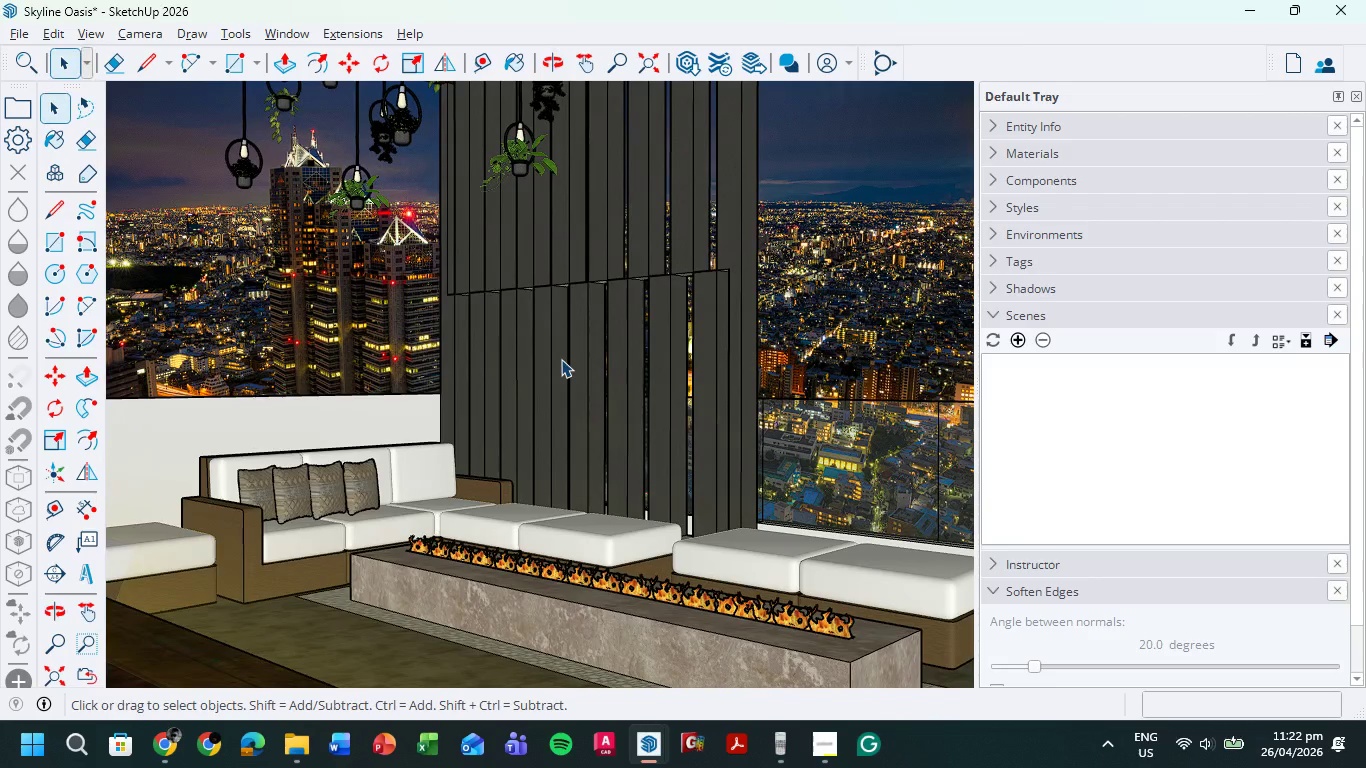 
scroll: coordinate [562, 354], scroll_direction: down, amount: 2.0
 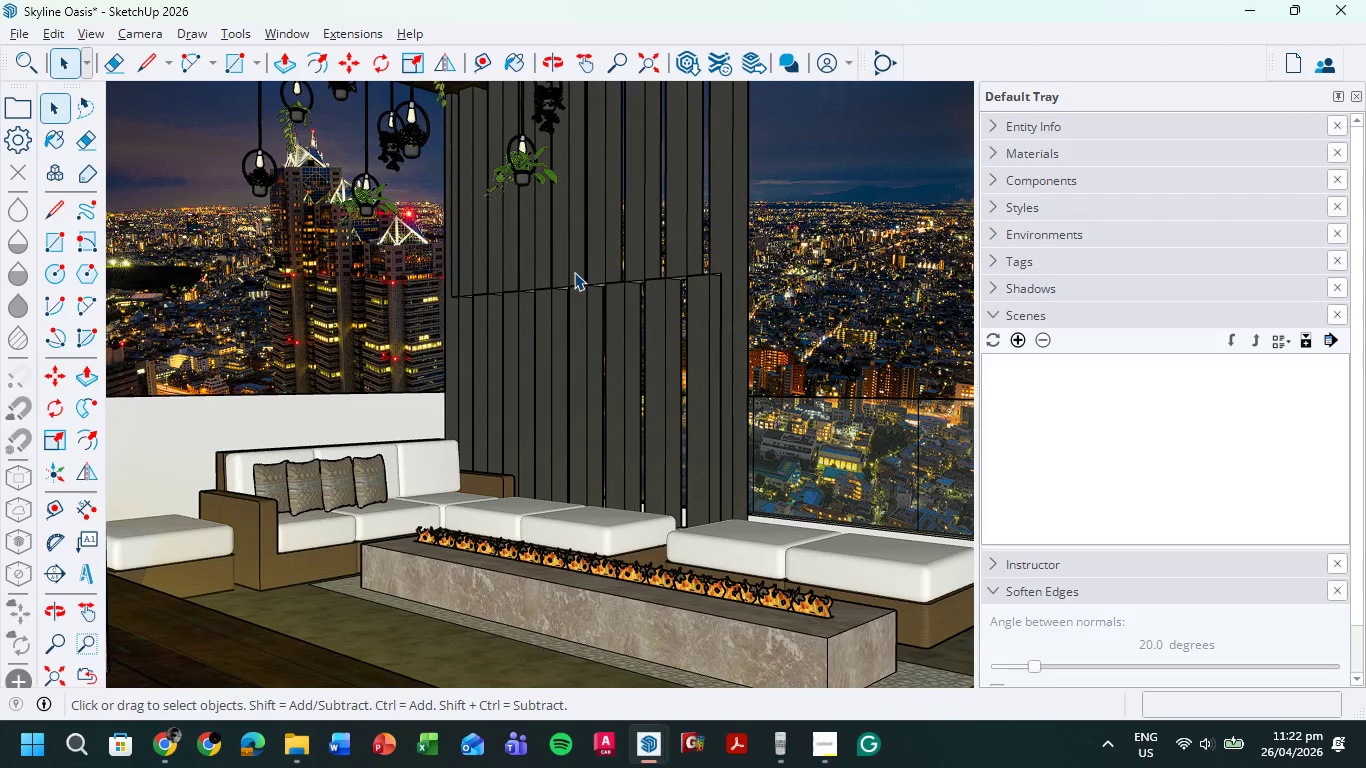 
hold_key(key=ShiftLeft, duration=2.16)
 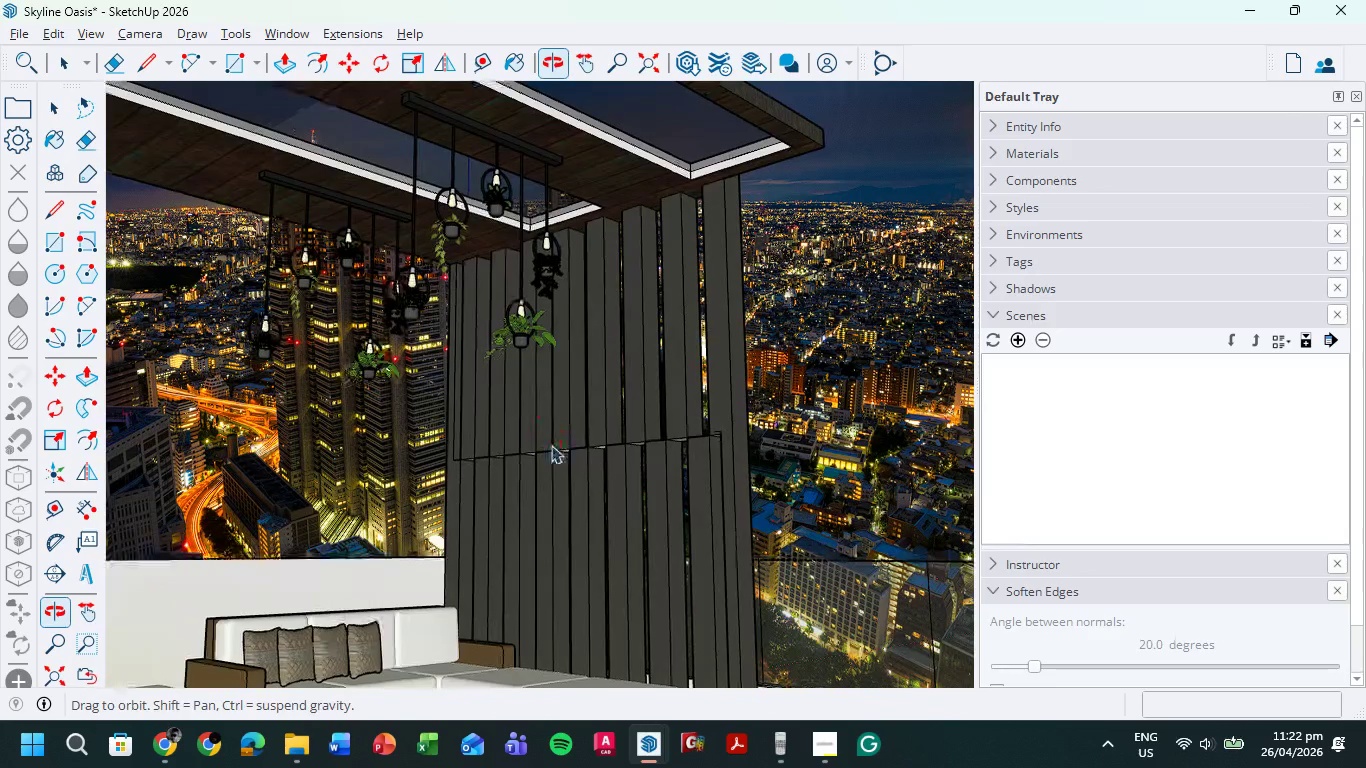 
hold_key(key=ShiftLeft, duration=2.25)
 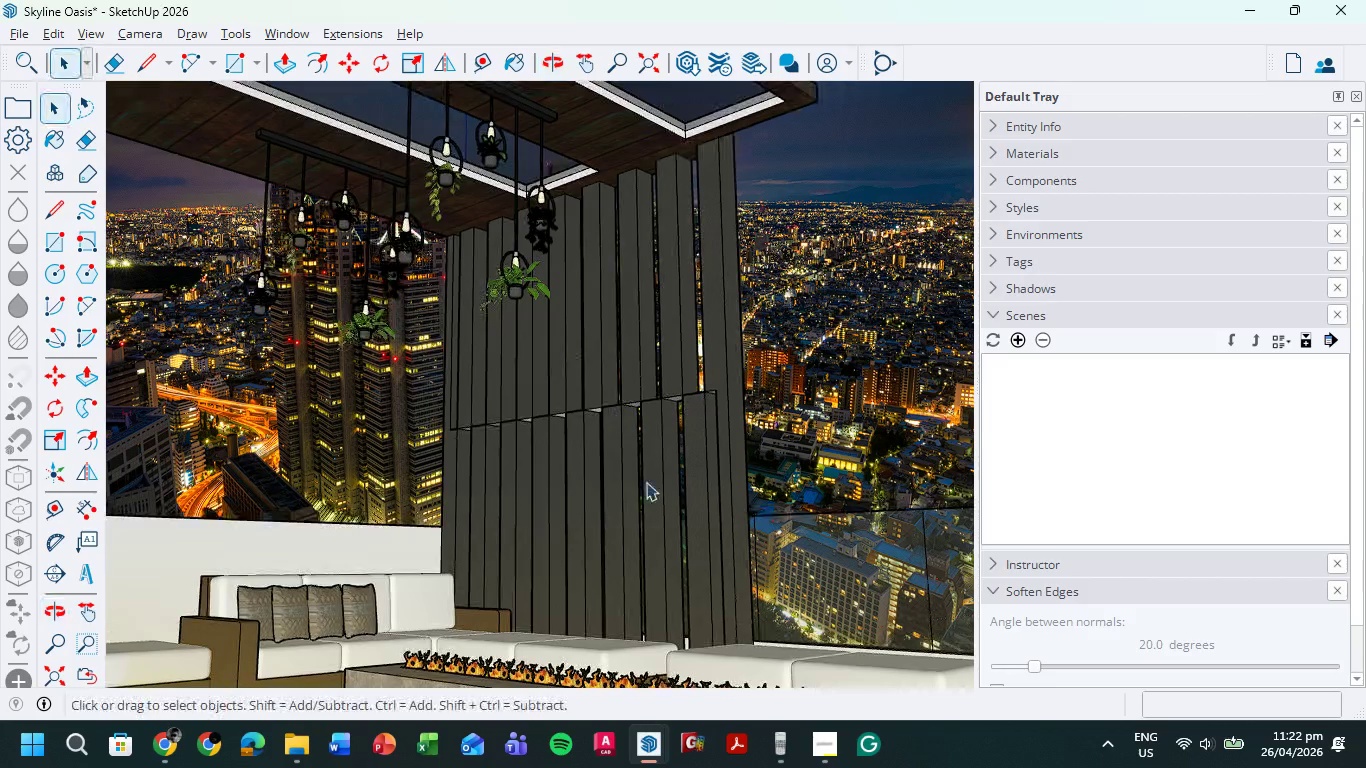 
hold_key(key=ShiftLeft, duration=0.84)
scroll: coordinate [643, 473], scroll_direction: up, amount: 1.0
 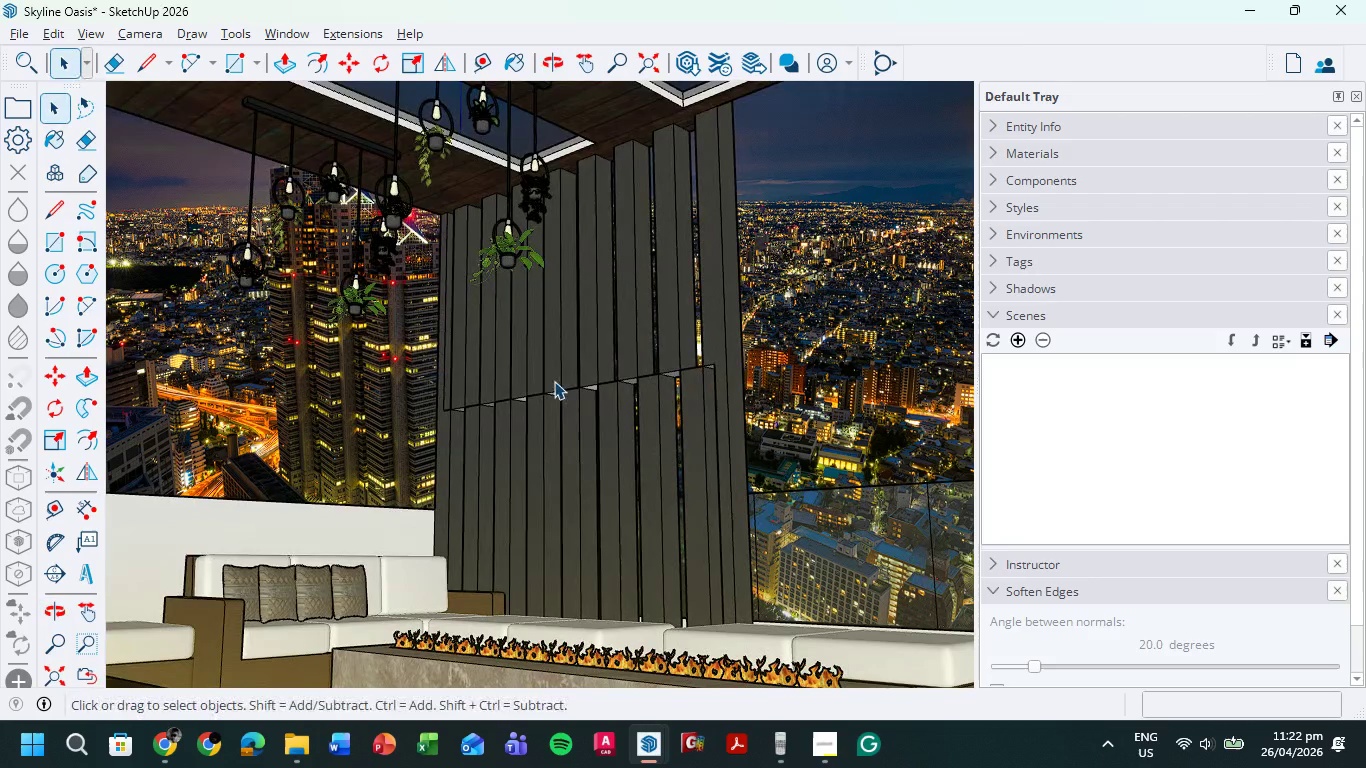 
scroll: coordinate [568, 381], scroll_direction: down, amount: 2.0
 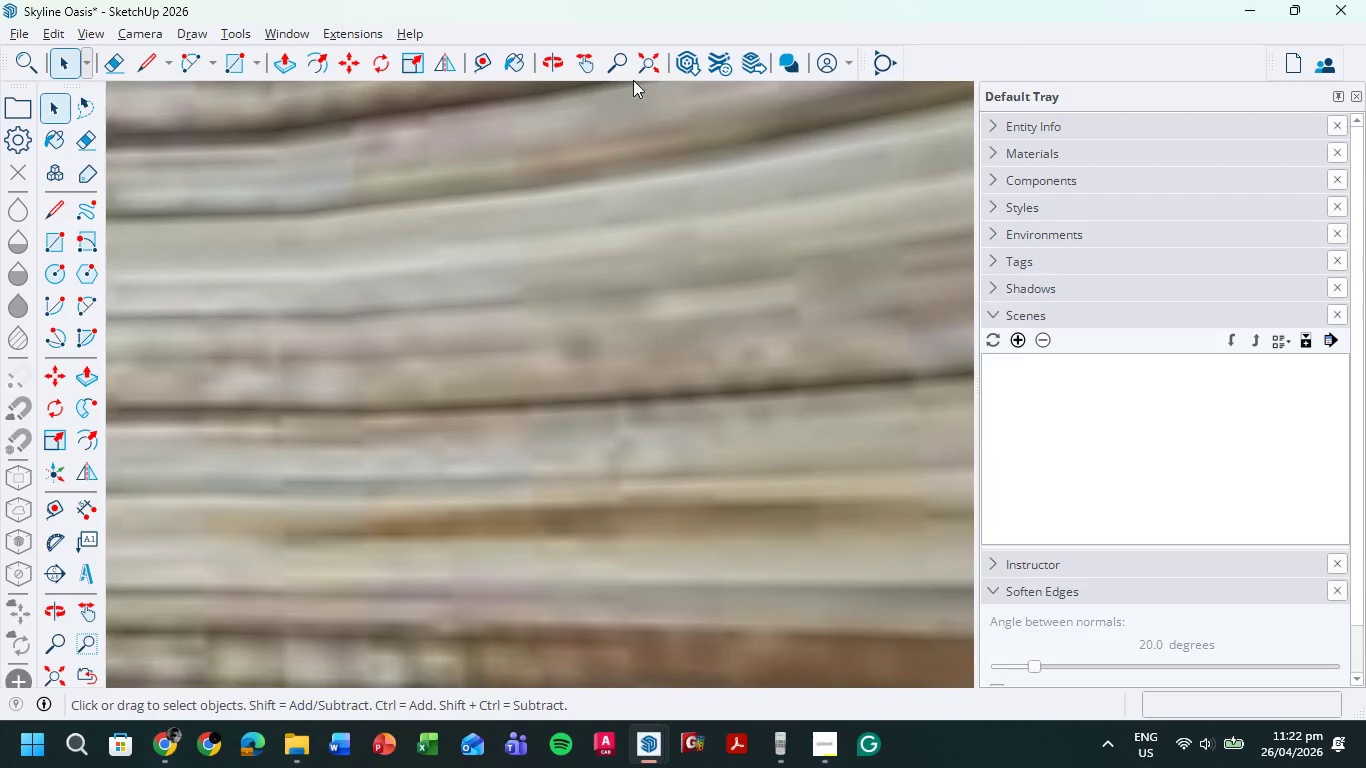 
scroll: coordinate [645, 337], scroll_direction: up, amount: 55.0
 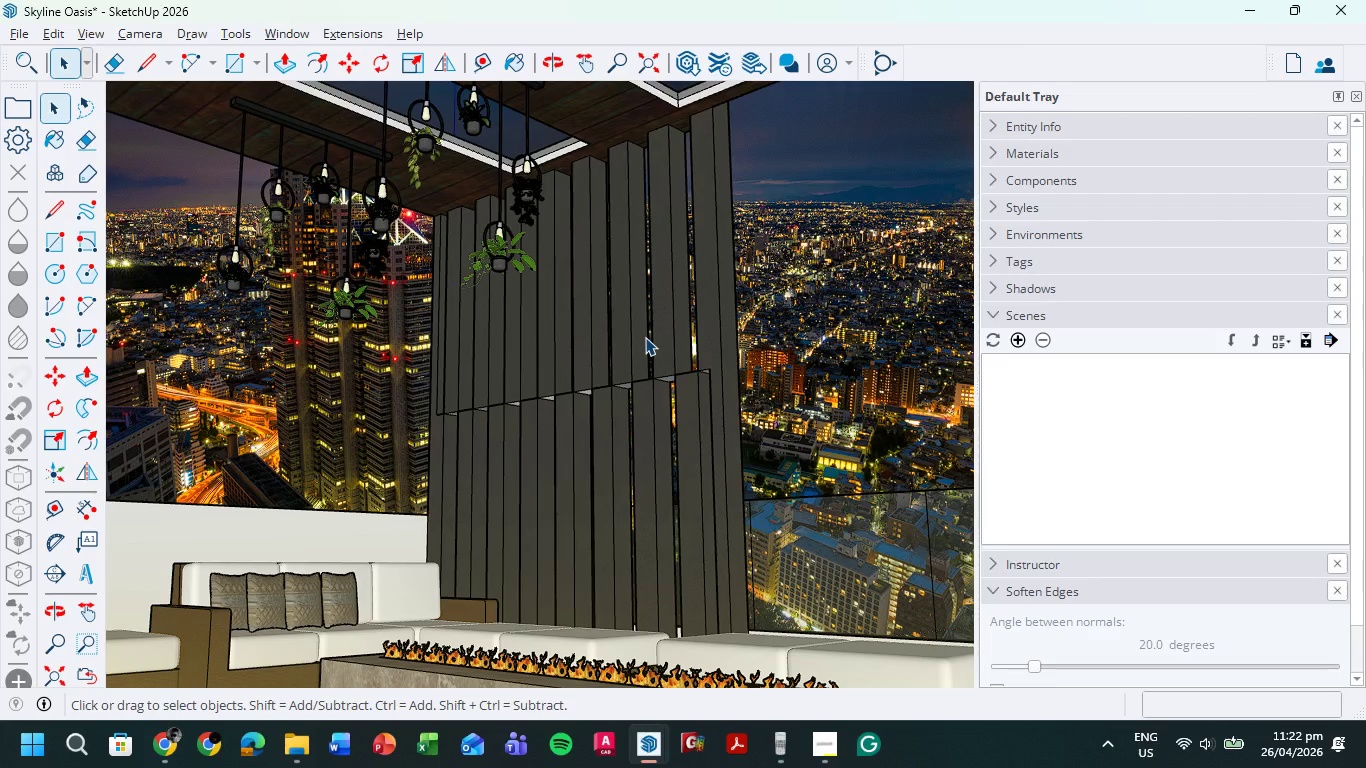 
scroll: coordinate [645, 337], scroll_direction: down, amount: 1.0
 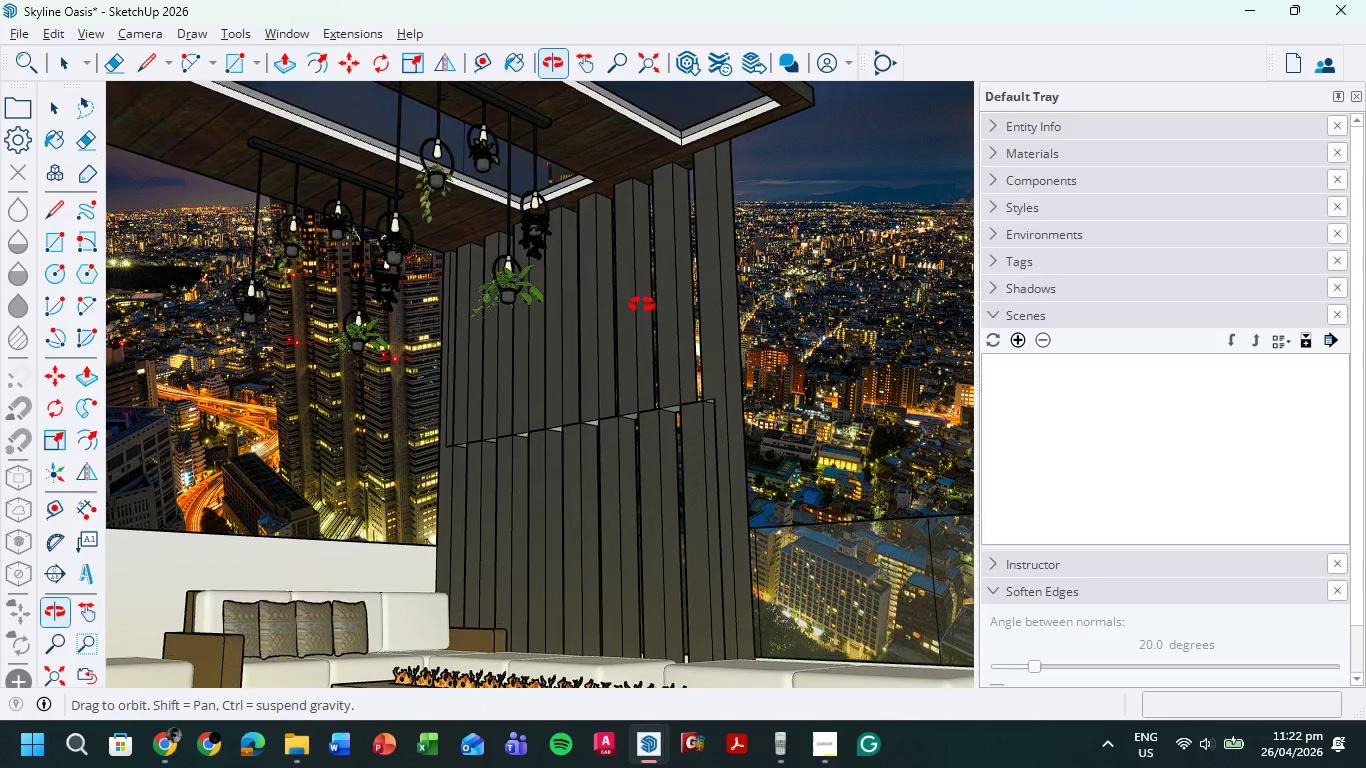 
hold_key(key=ShiftLeft, duration=1.31)
 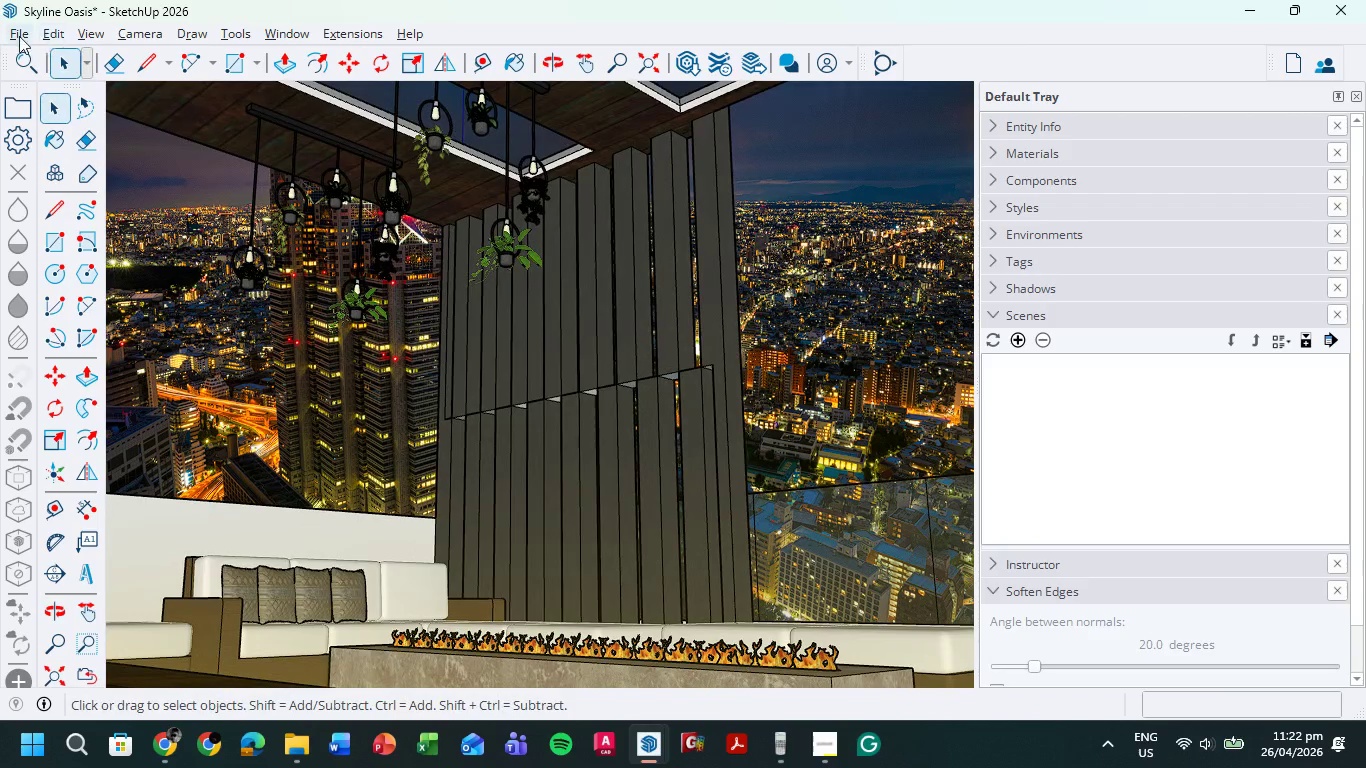 
left_click([19, 36])